 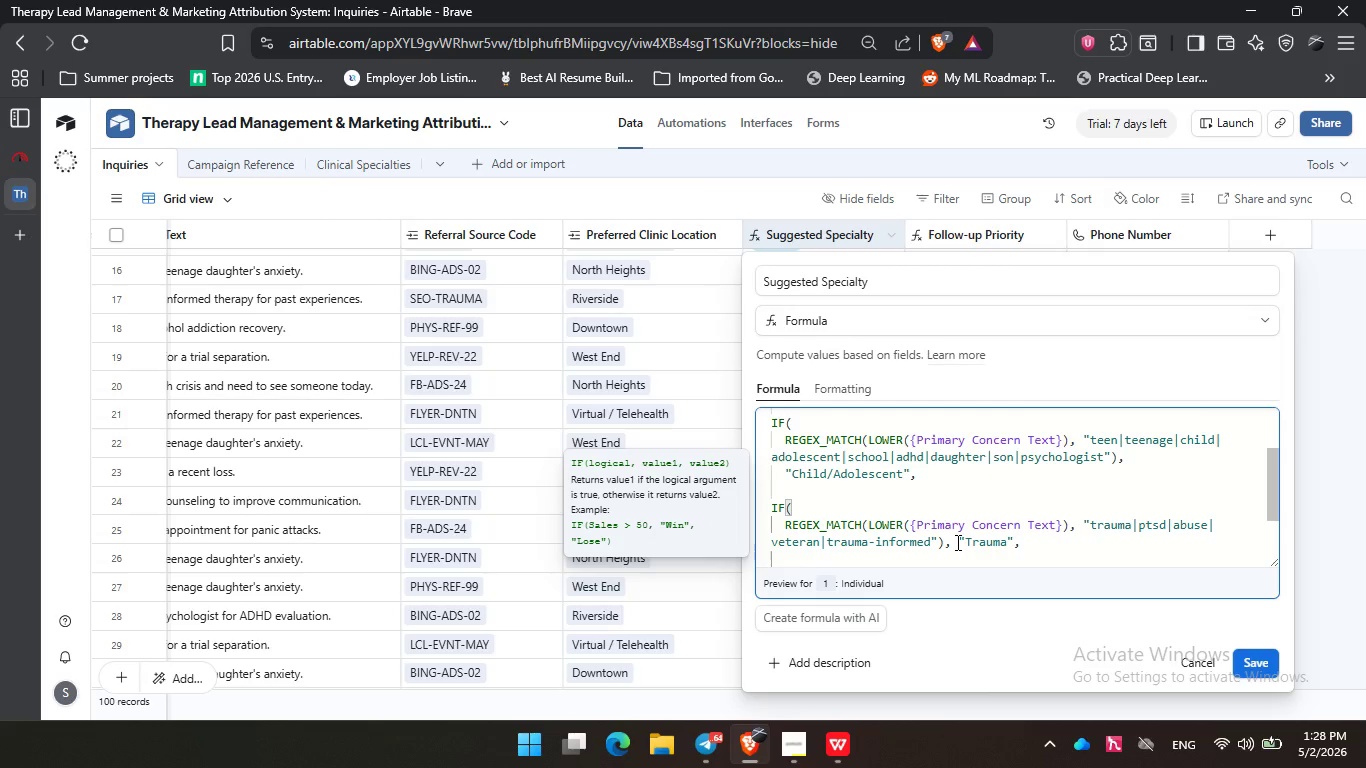 
key(Enter)
 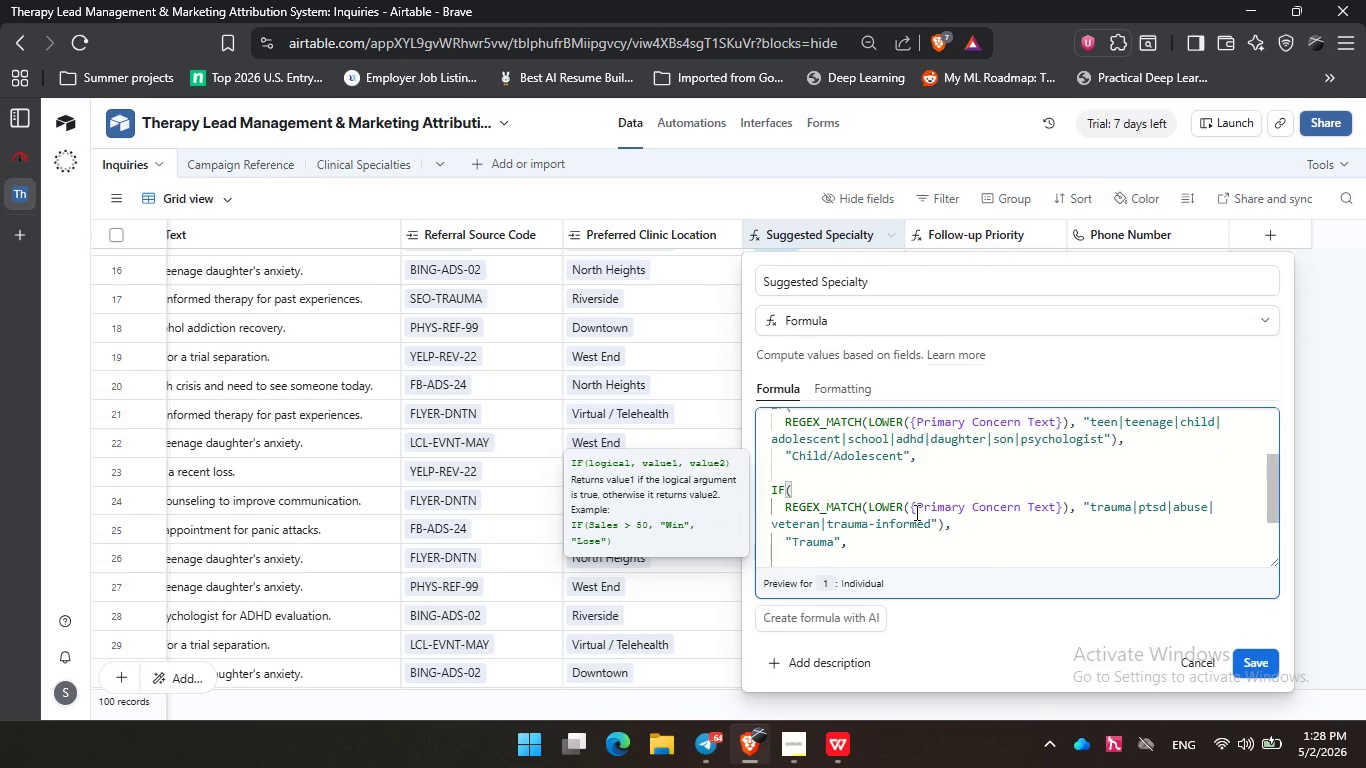 
wait(6.05)
 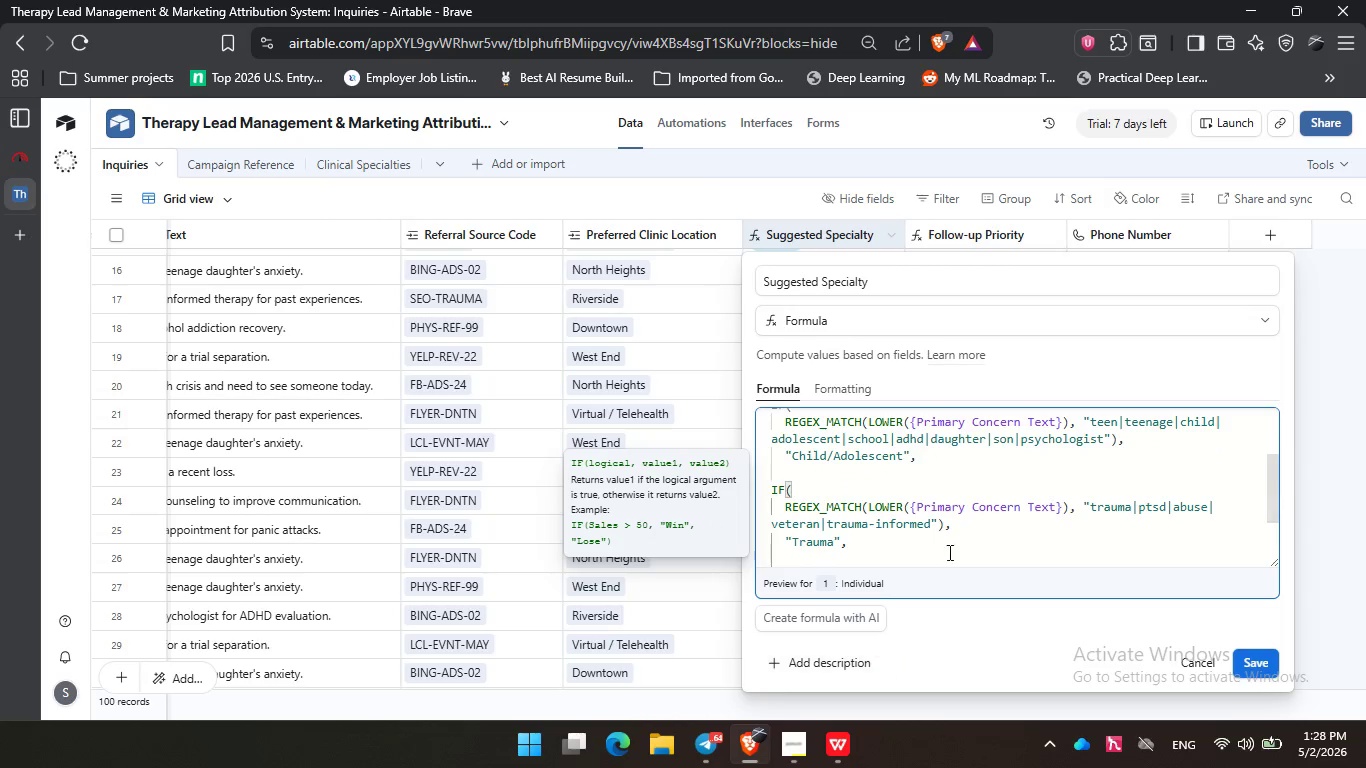 
left_click_drag(start_coordinate=[809, 501], to_coordinate=[804, 501])
 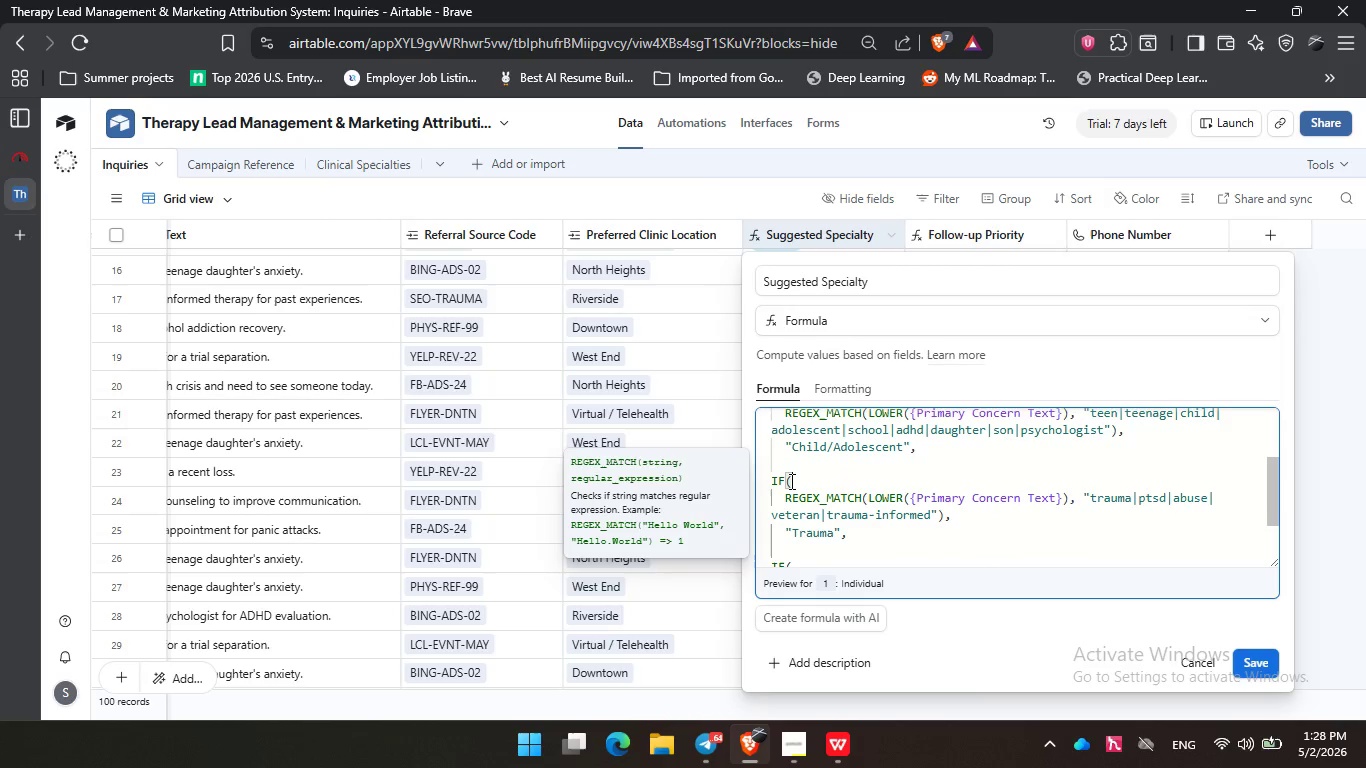 
left_click([790, 481])
 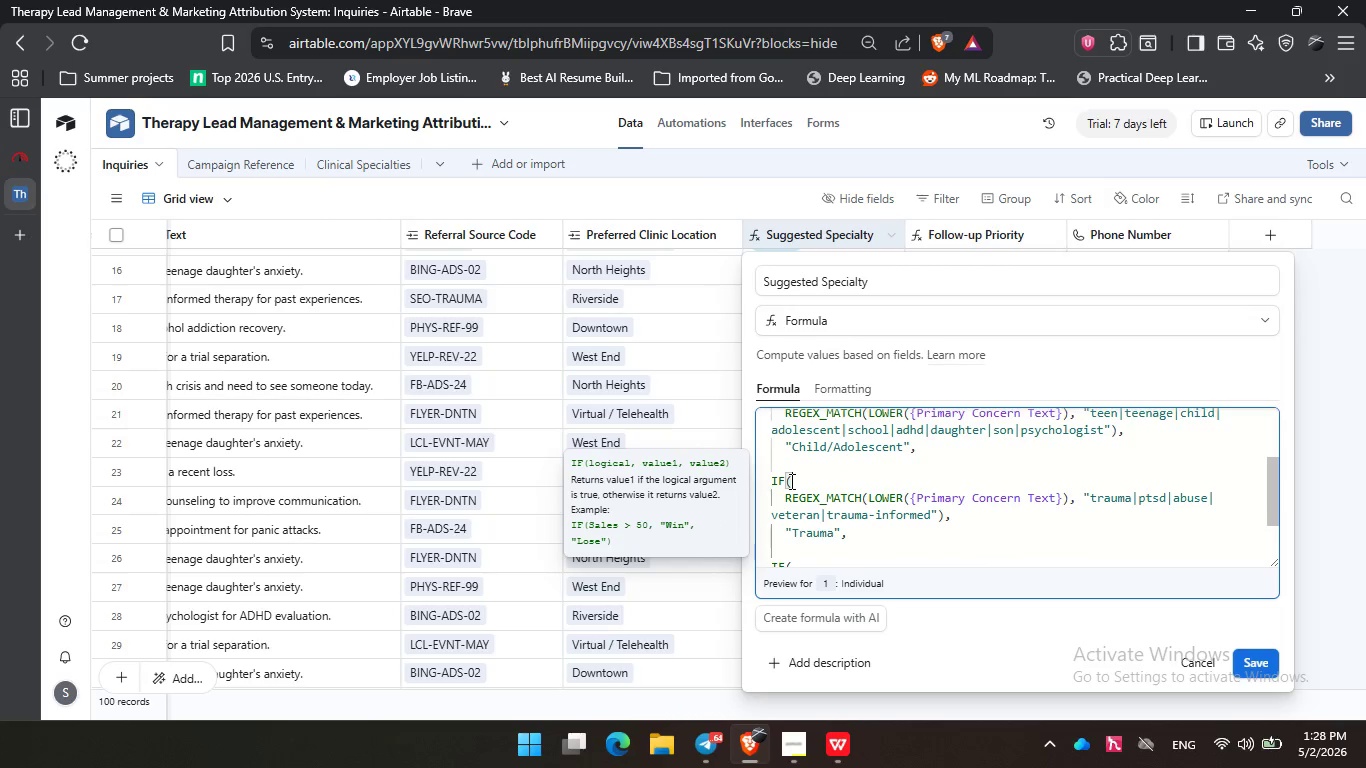 
scroll: coordinate [790, 481], scroll_direction: none, amount: 0.0
 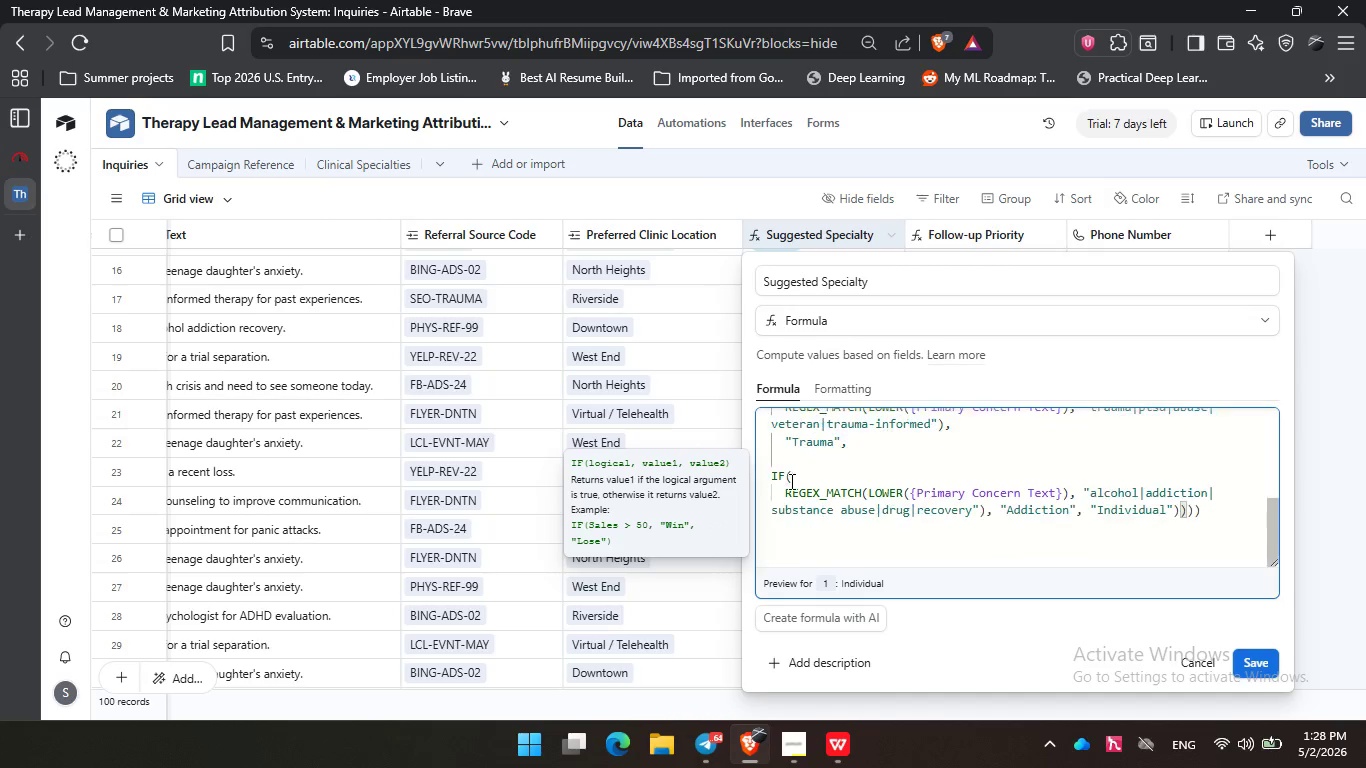 
scroll: coordinate [790, 481], scroll_direction: down, amount: 2.0
 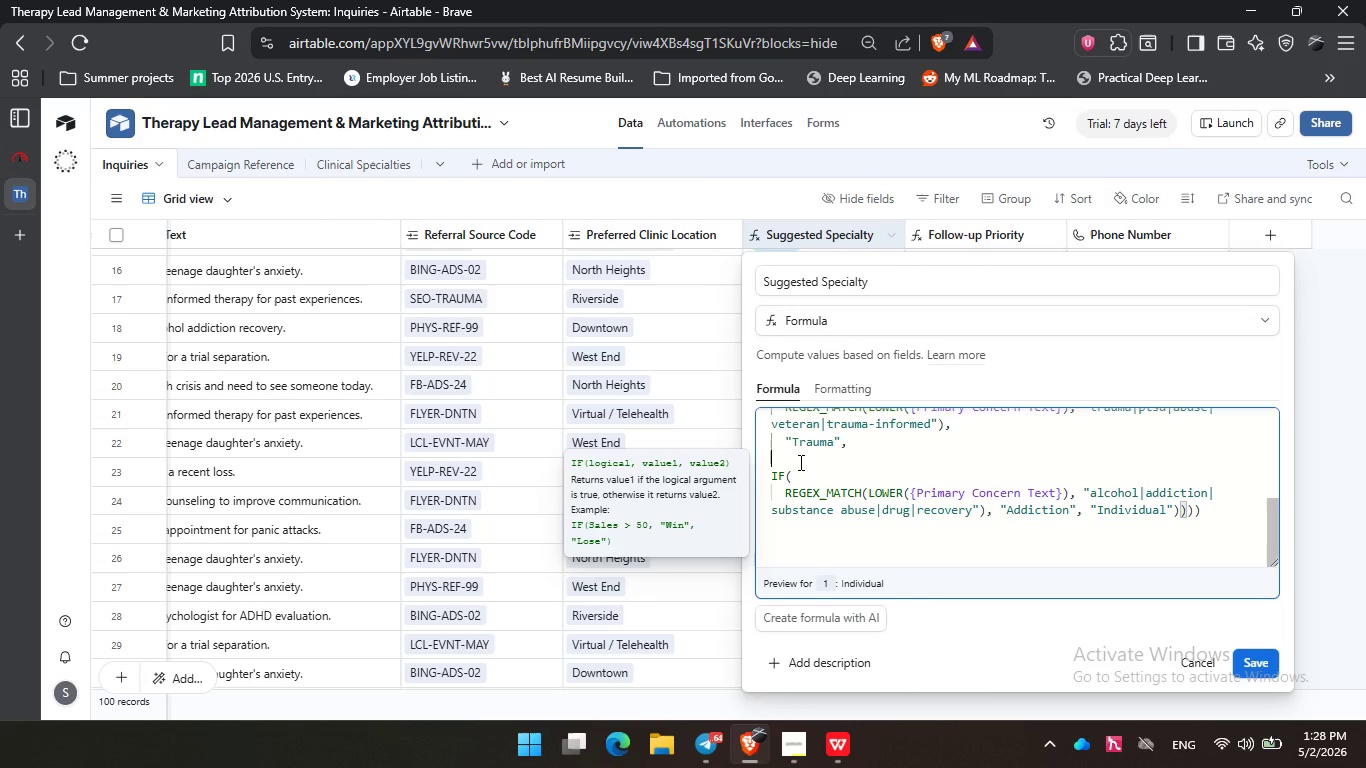 
left_click([799, 462])
 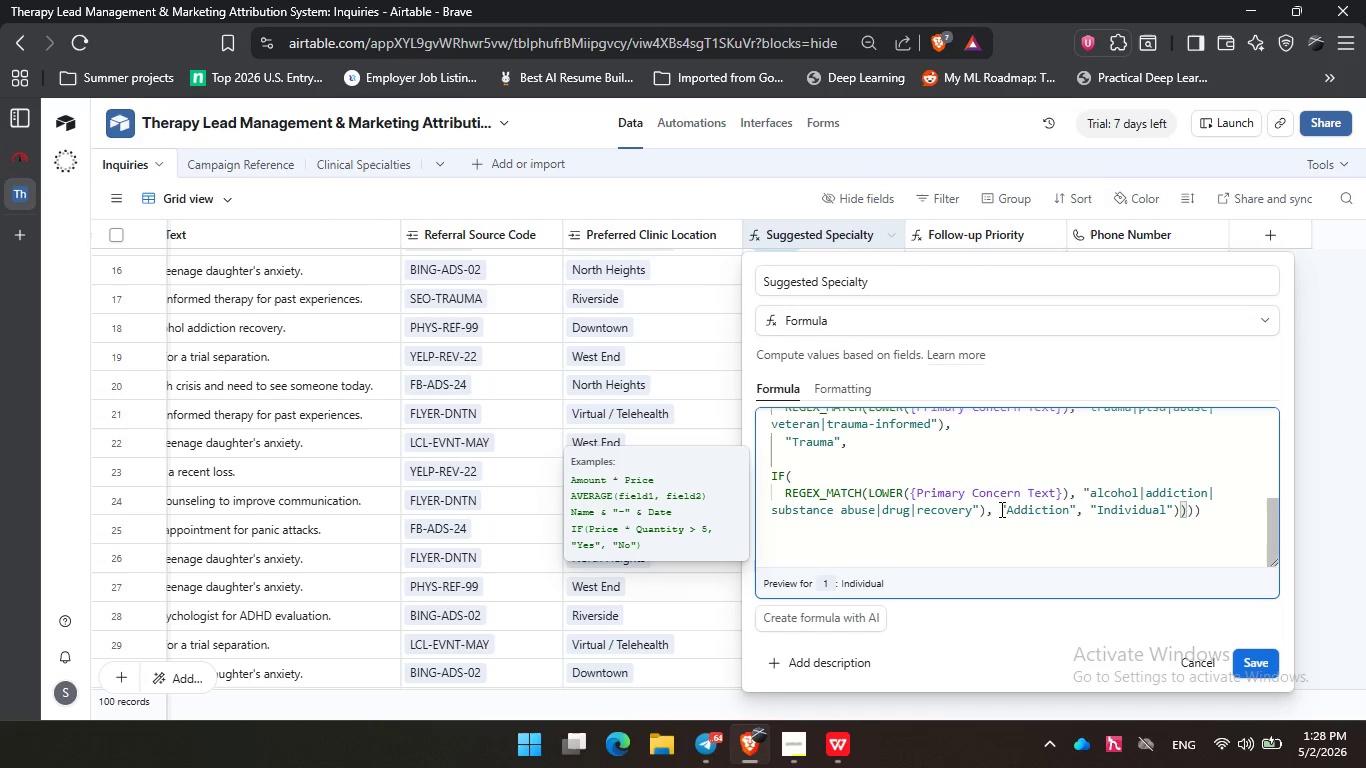 
left_click([1000, 509])
 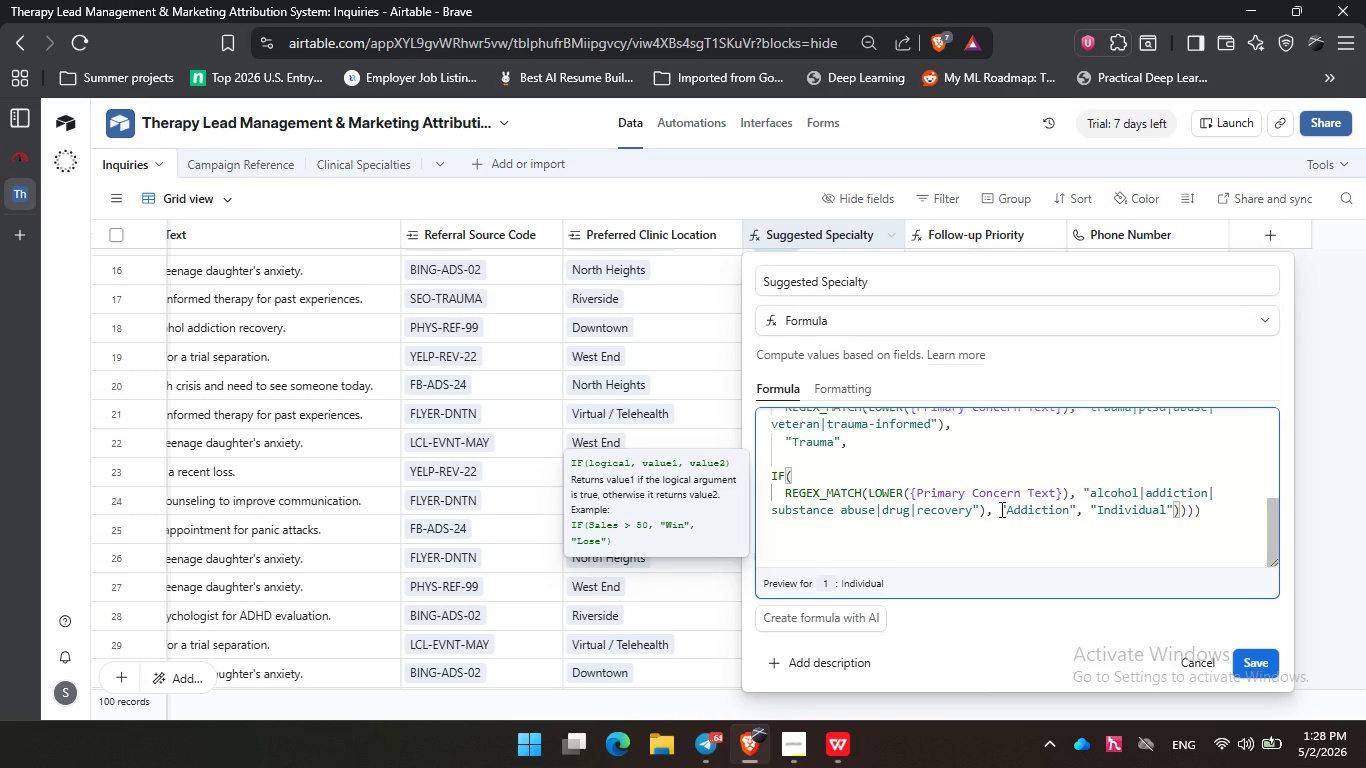 
key(Enter)
 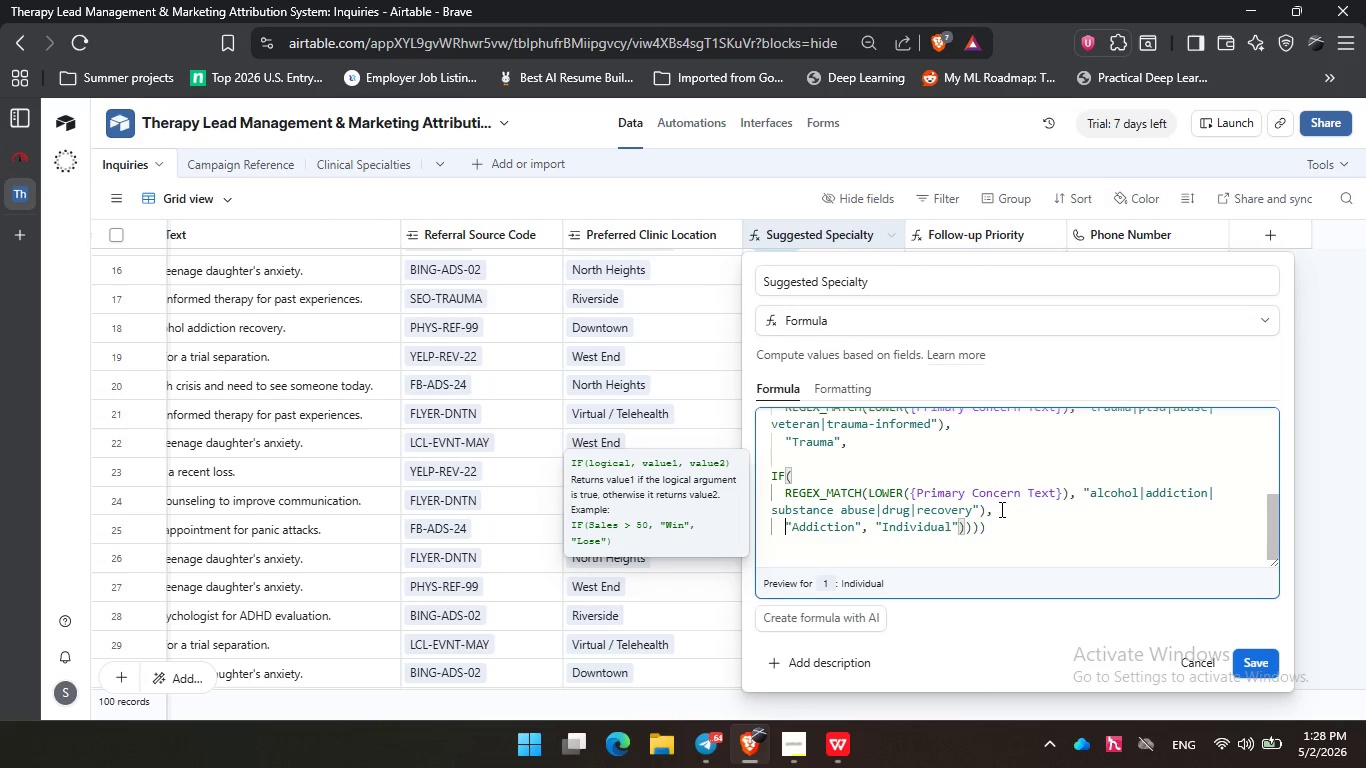 
wait(5.31)
 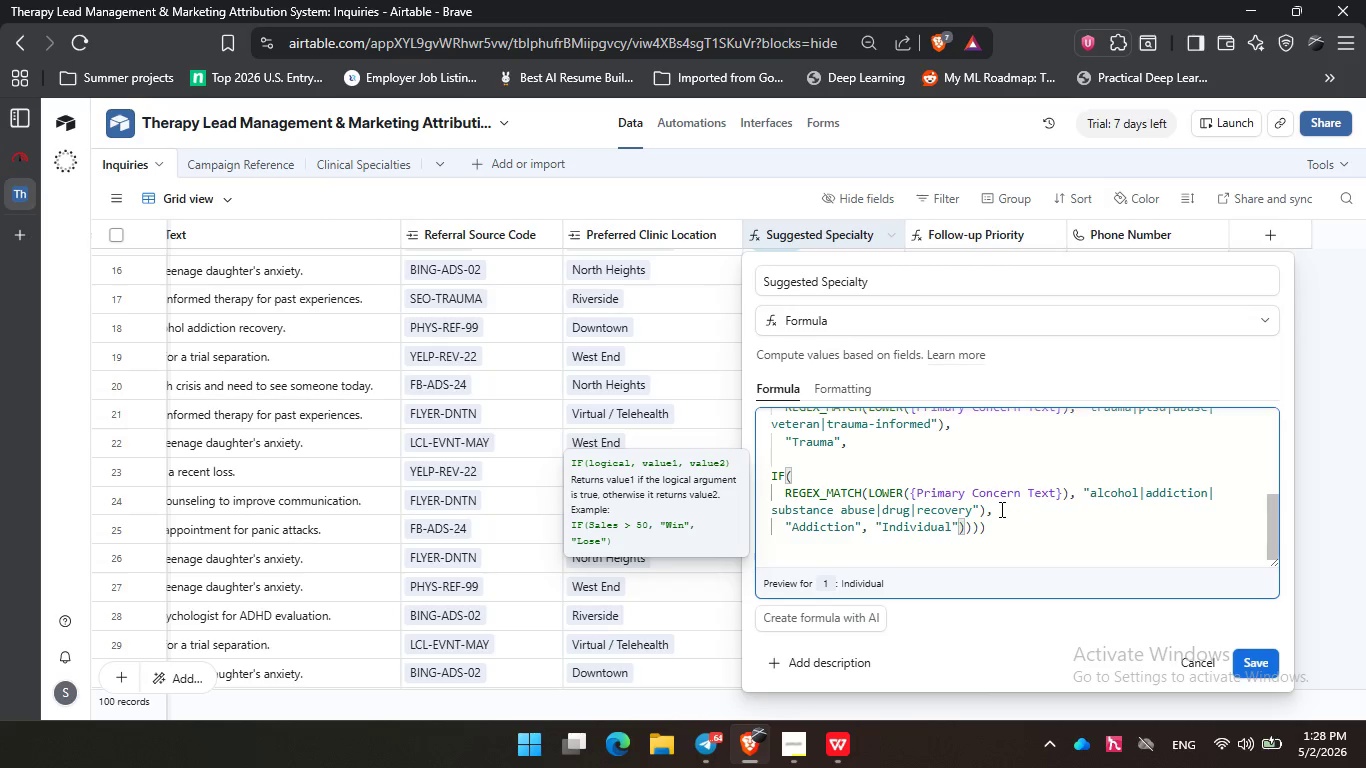 
left_click([1001, 520])
 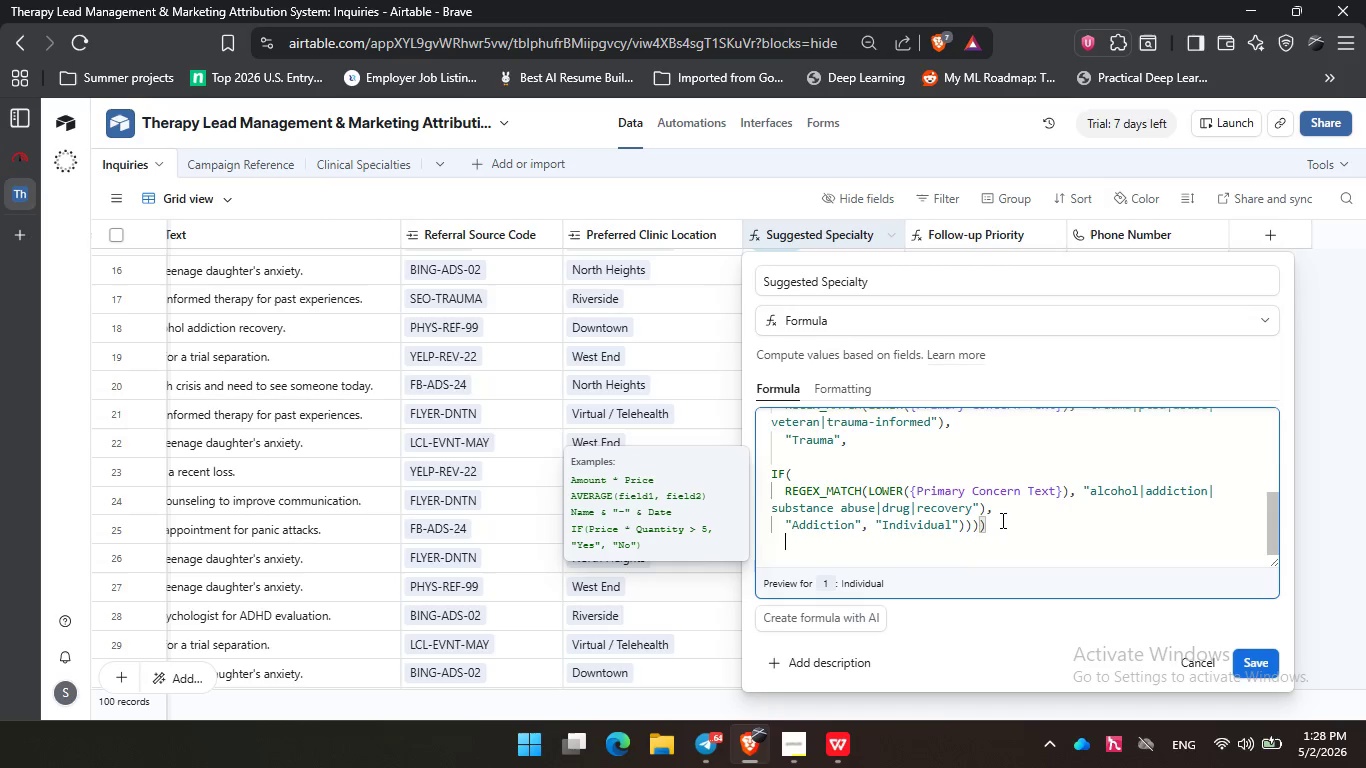 
key(Enter)
 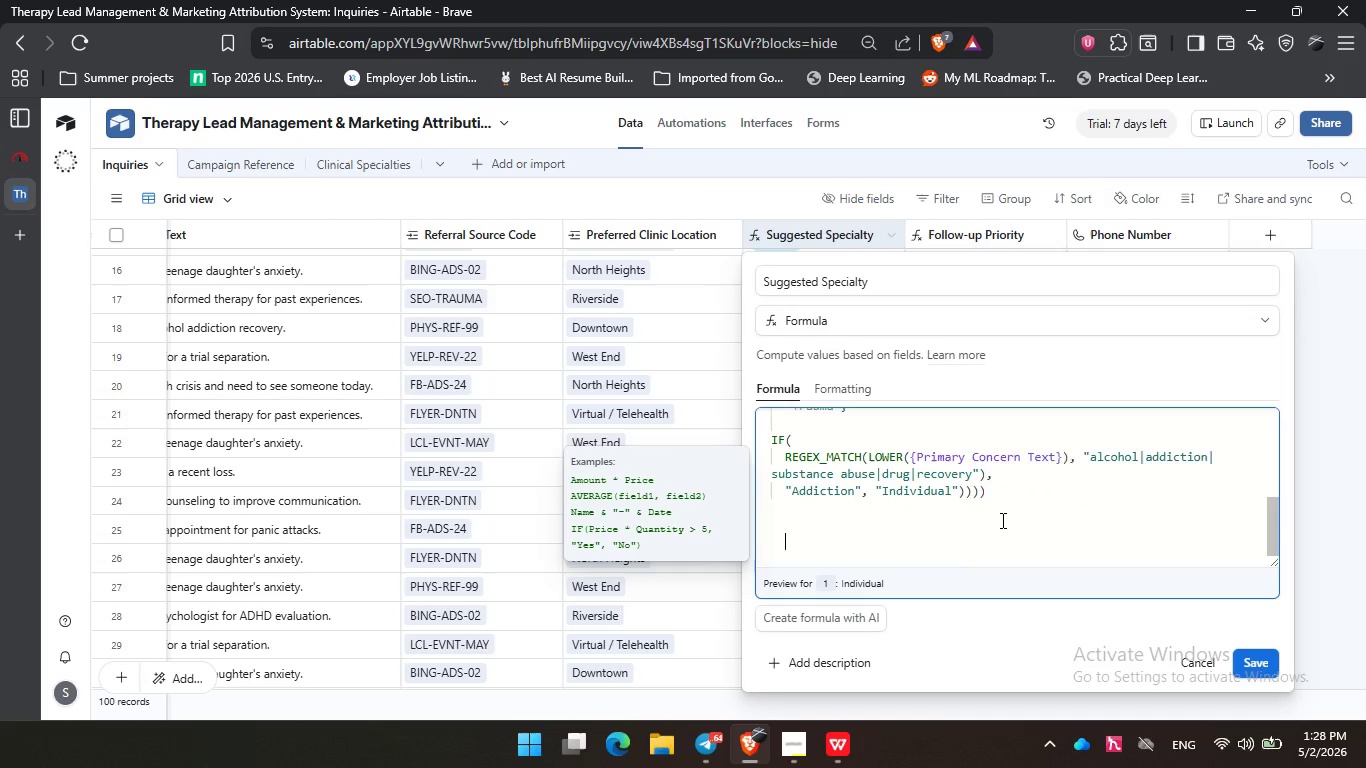 
key(Enter)
 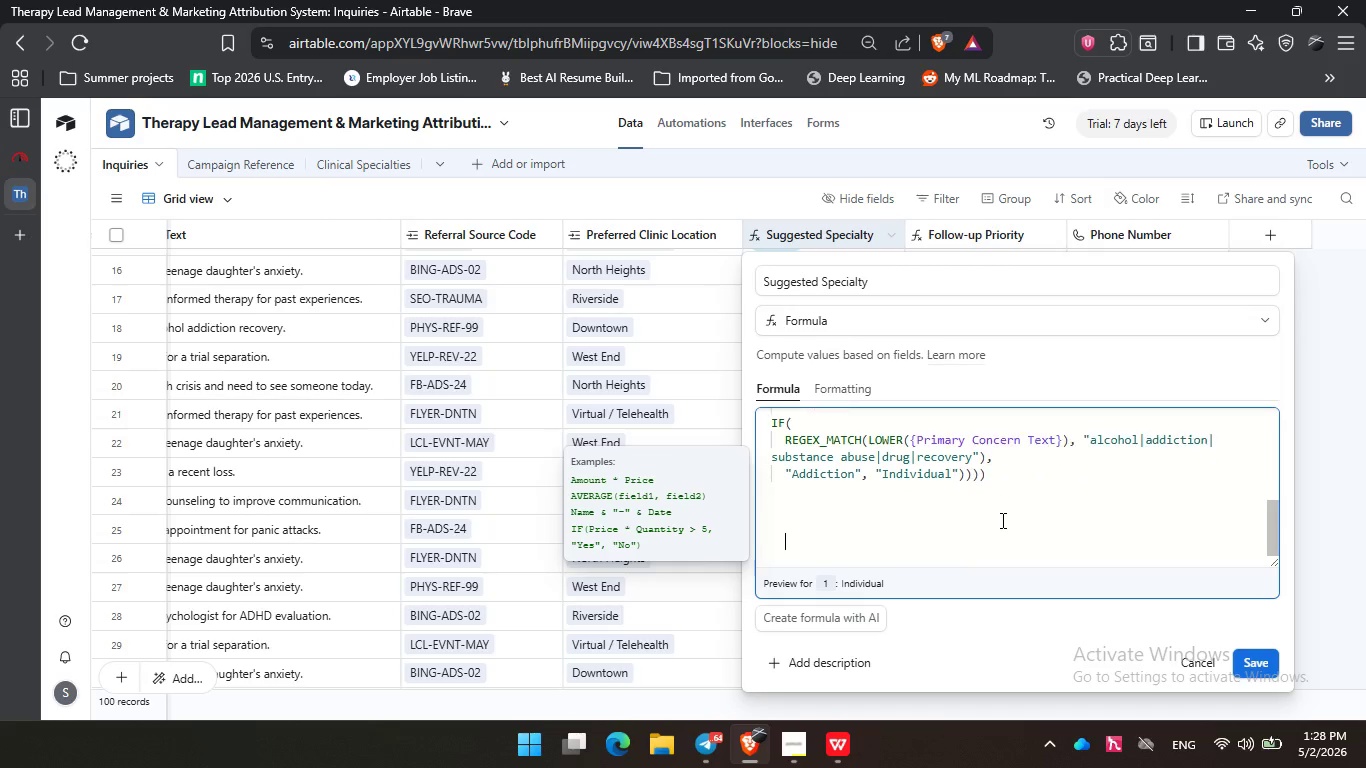 
key(Enter)
 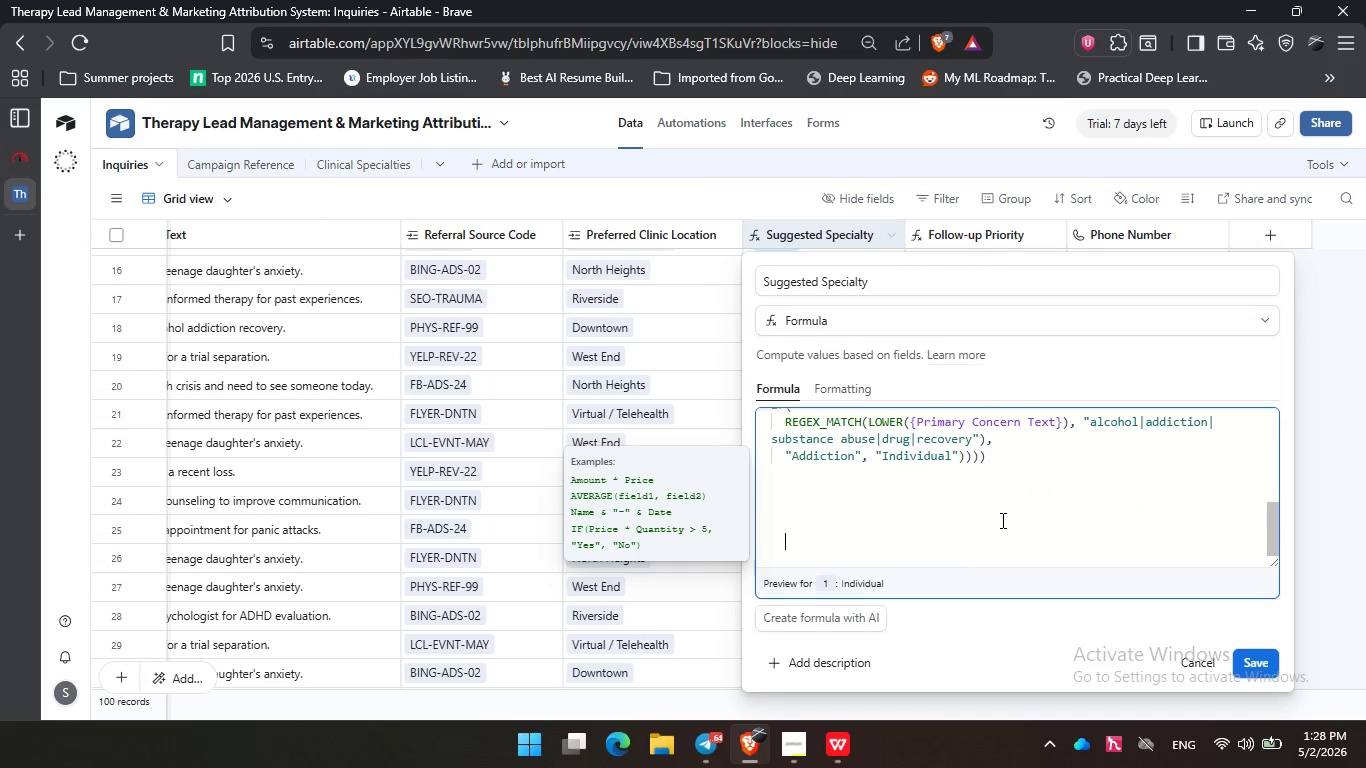 
key(Enter)
 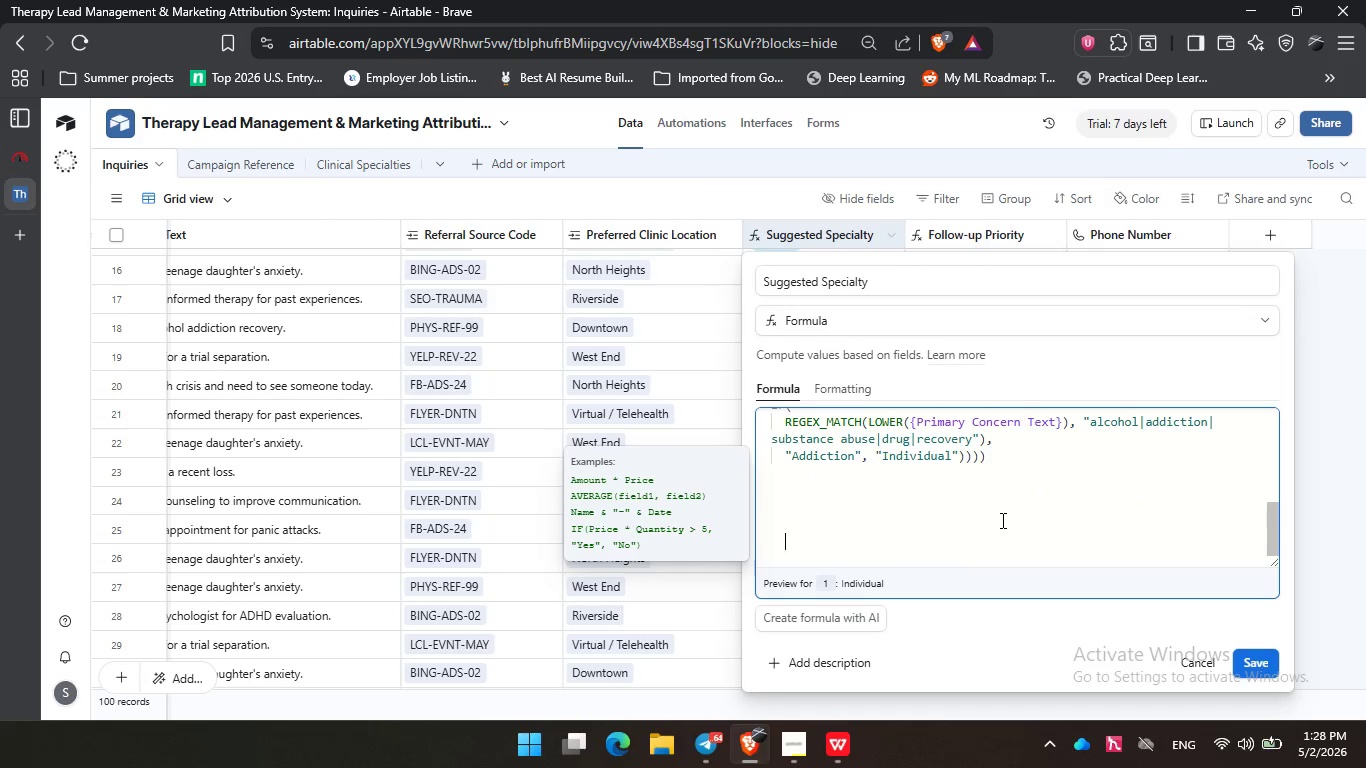 
key(Enter)
 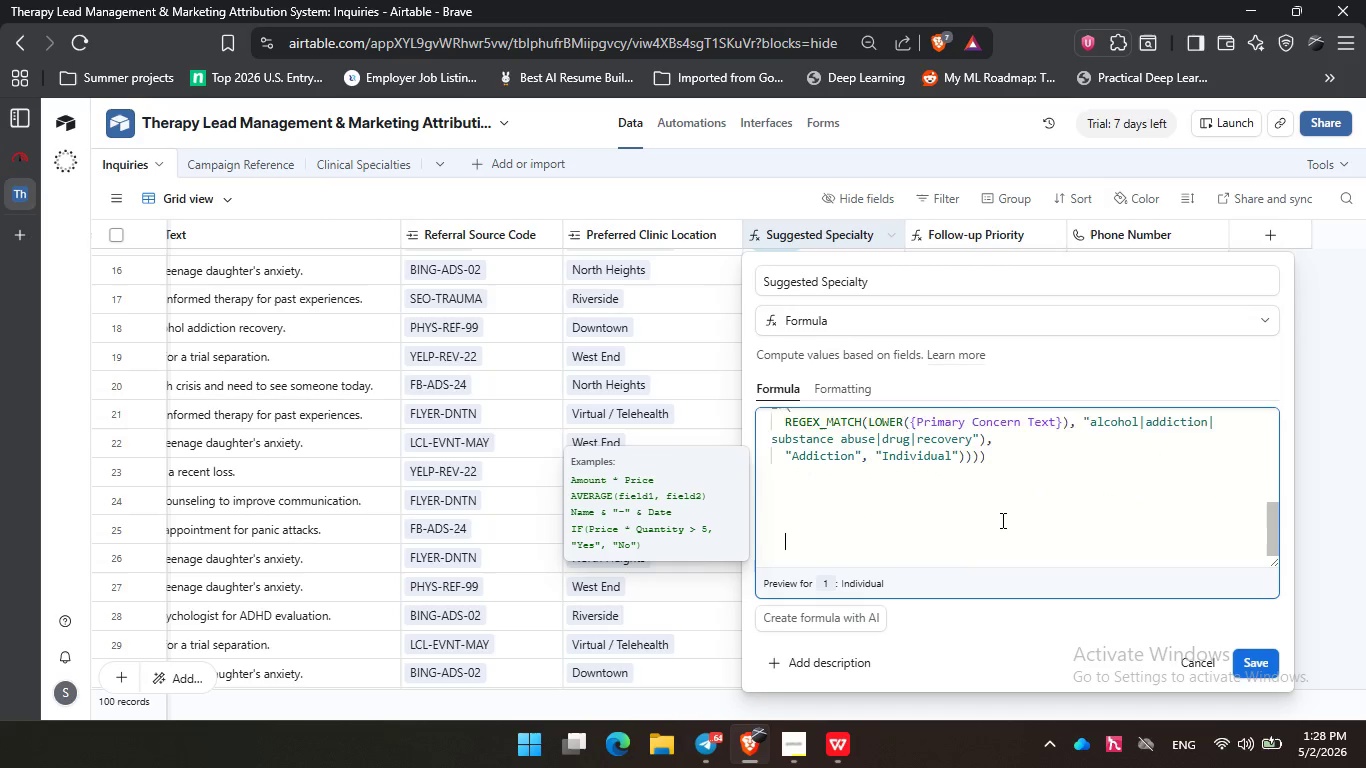 
key(Enter)
 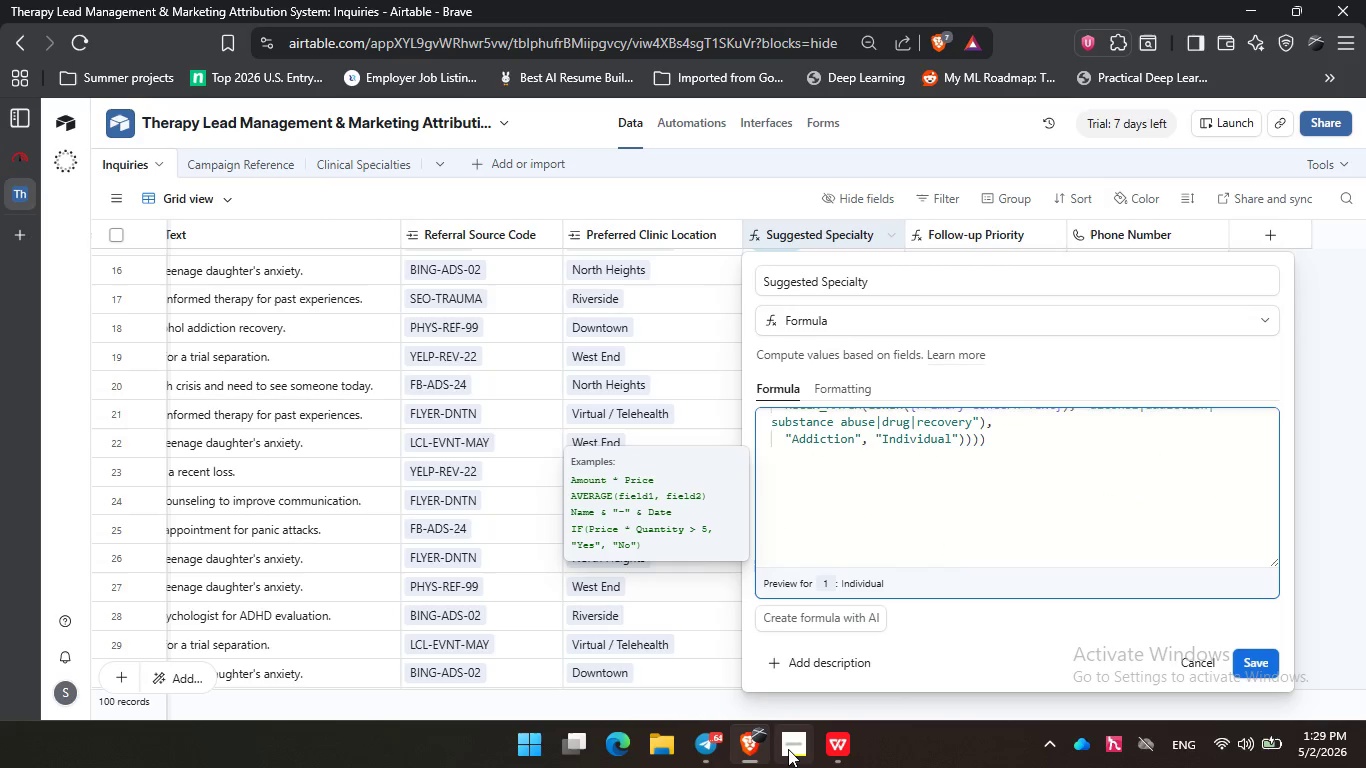 
left_click([788, 749])